 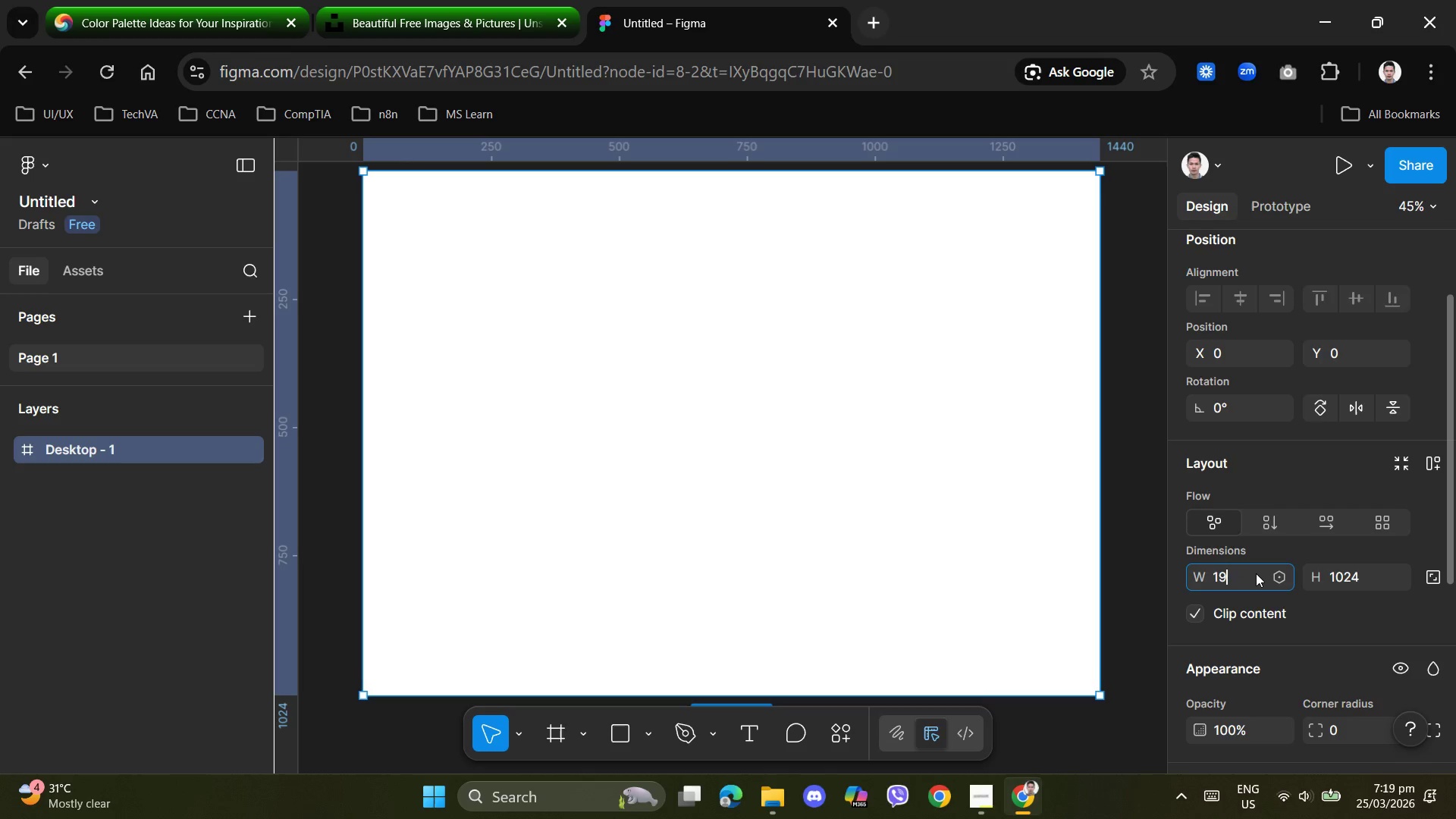 
key(Numpad9)
 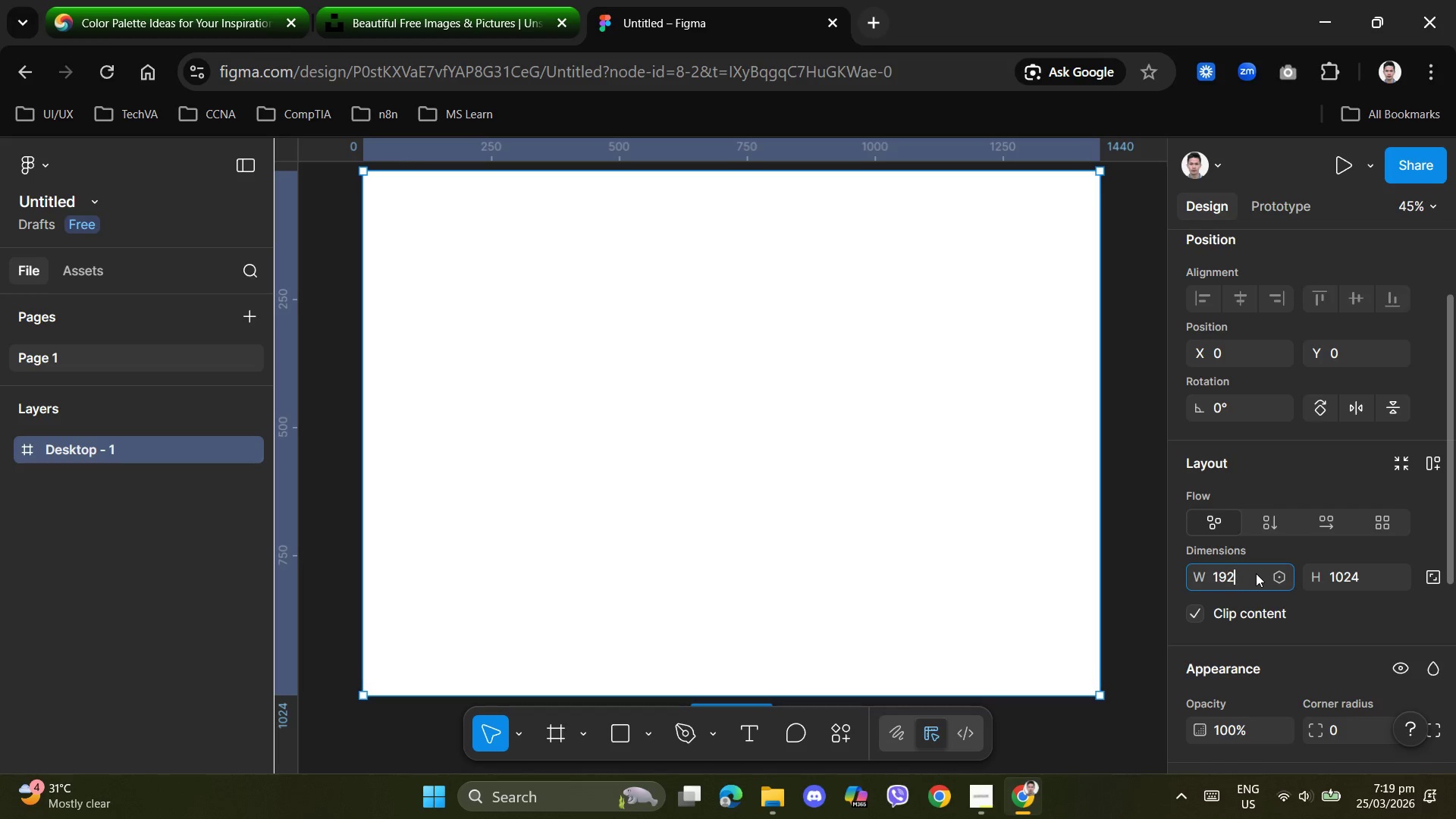 
key(Numpad2)
 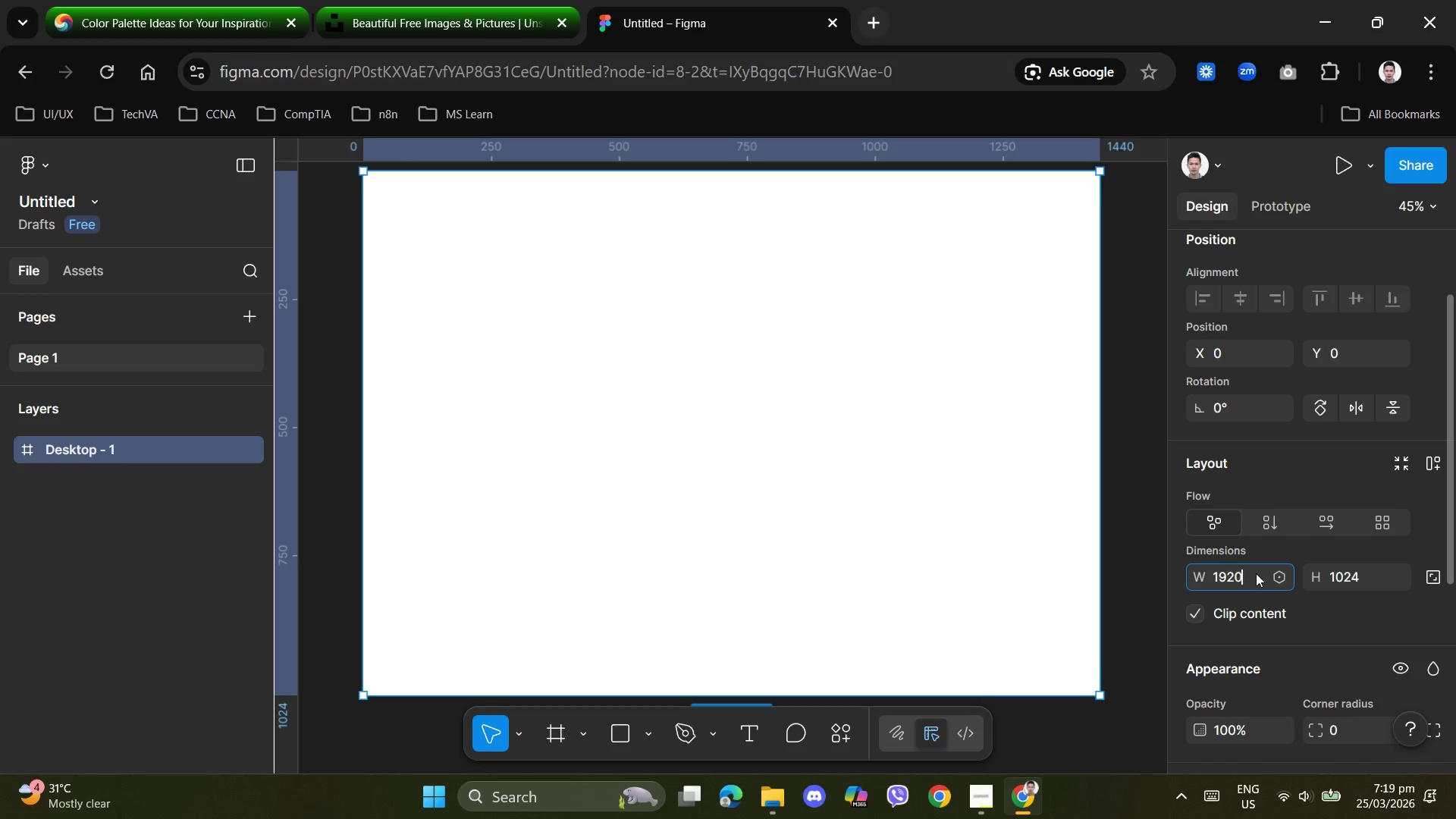 
key(Numpad0)
 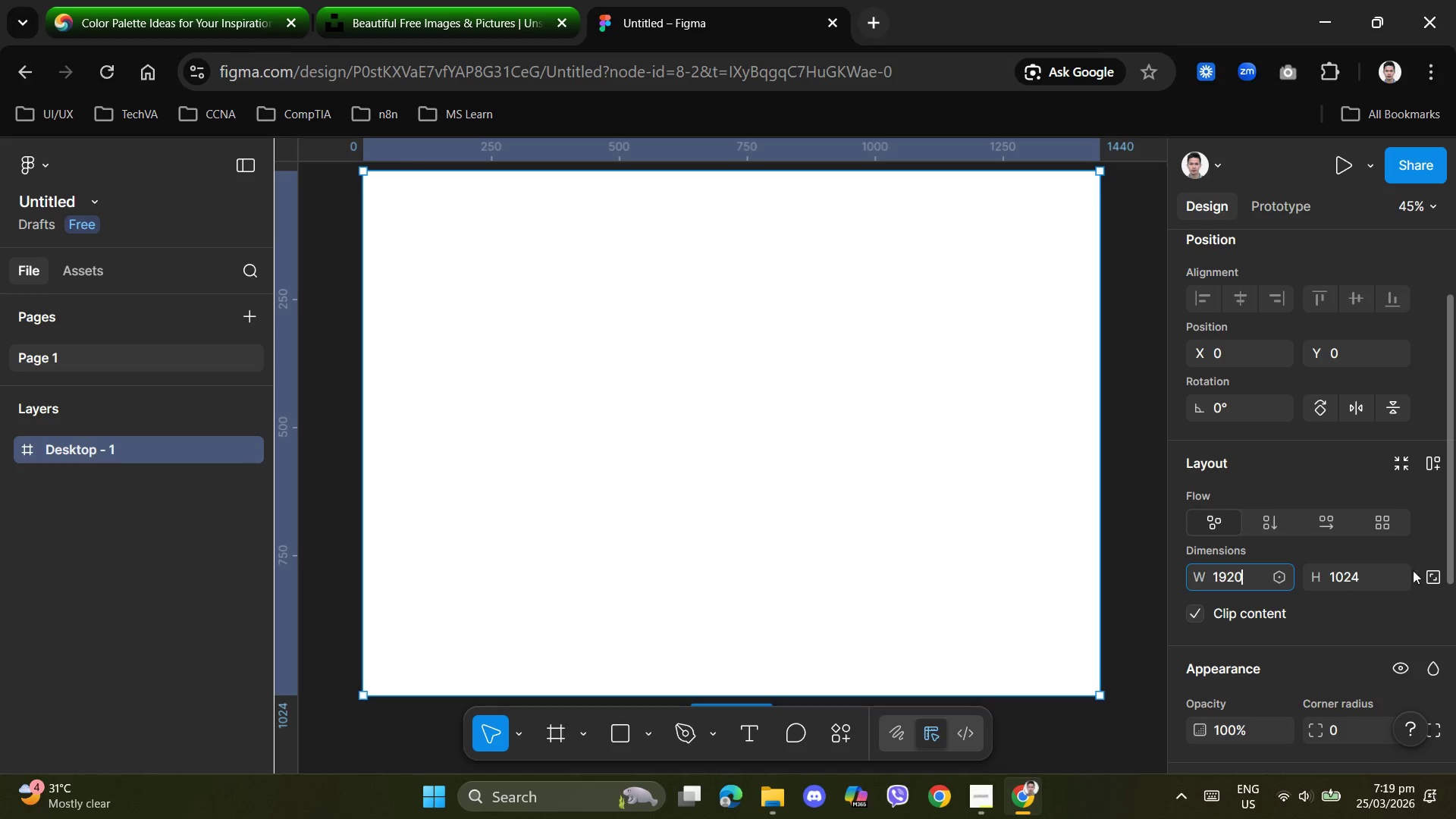 
left_click([1339, 576])
 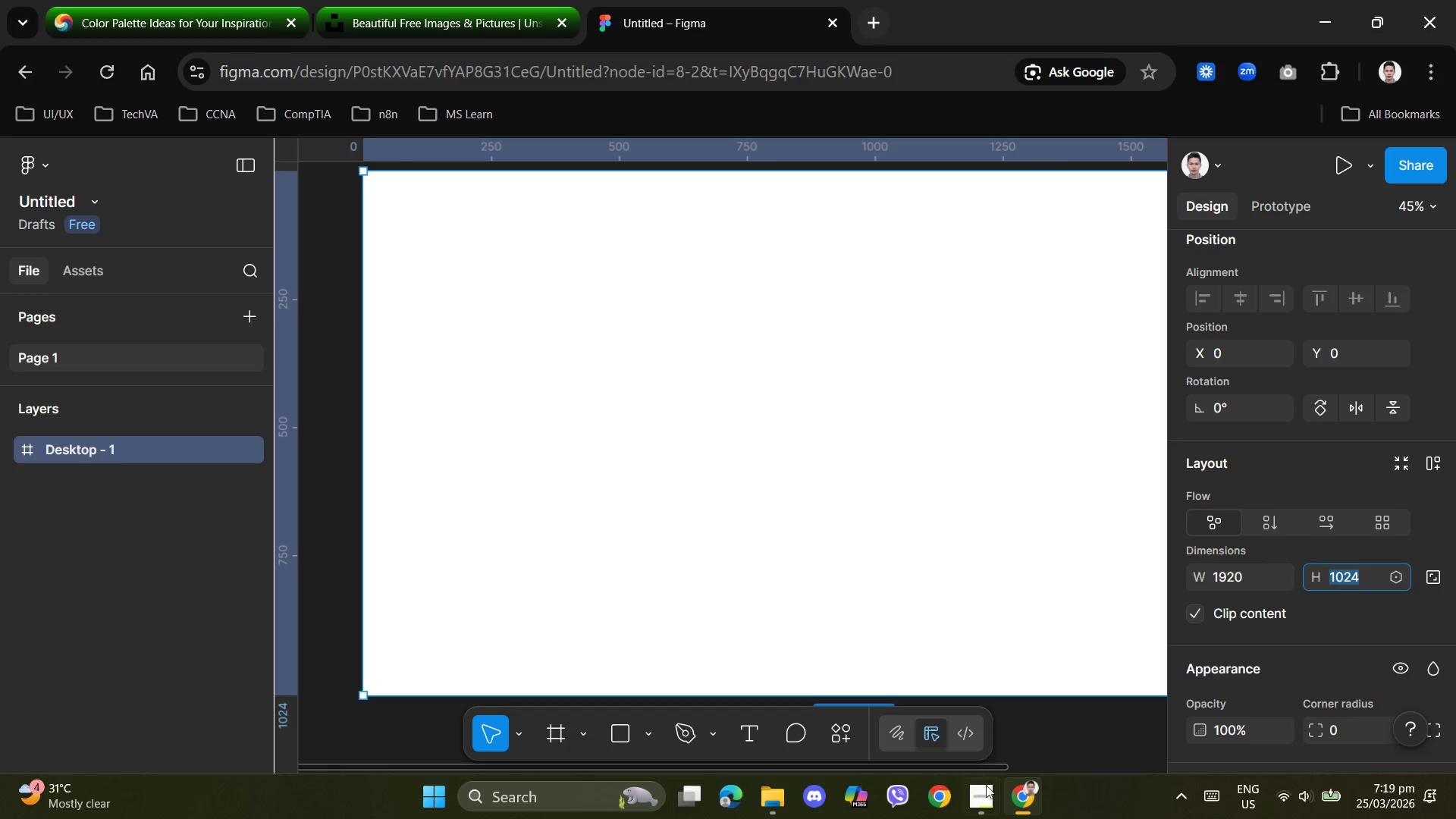 
left_click([984, 807])